 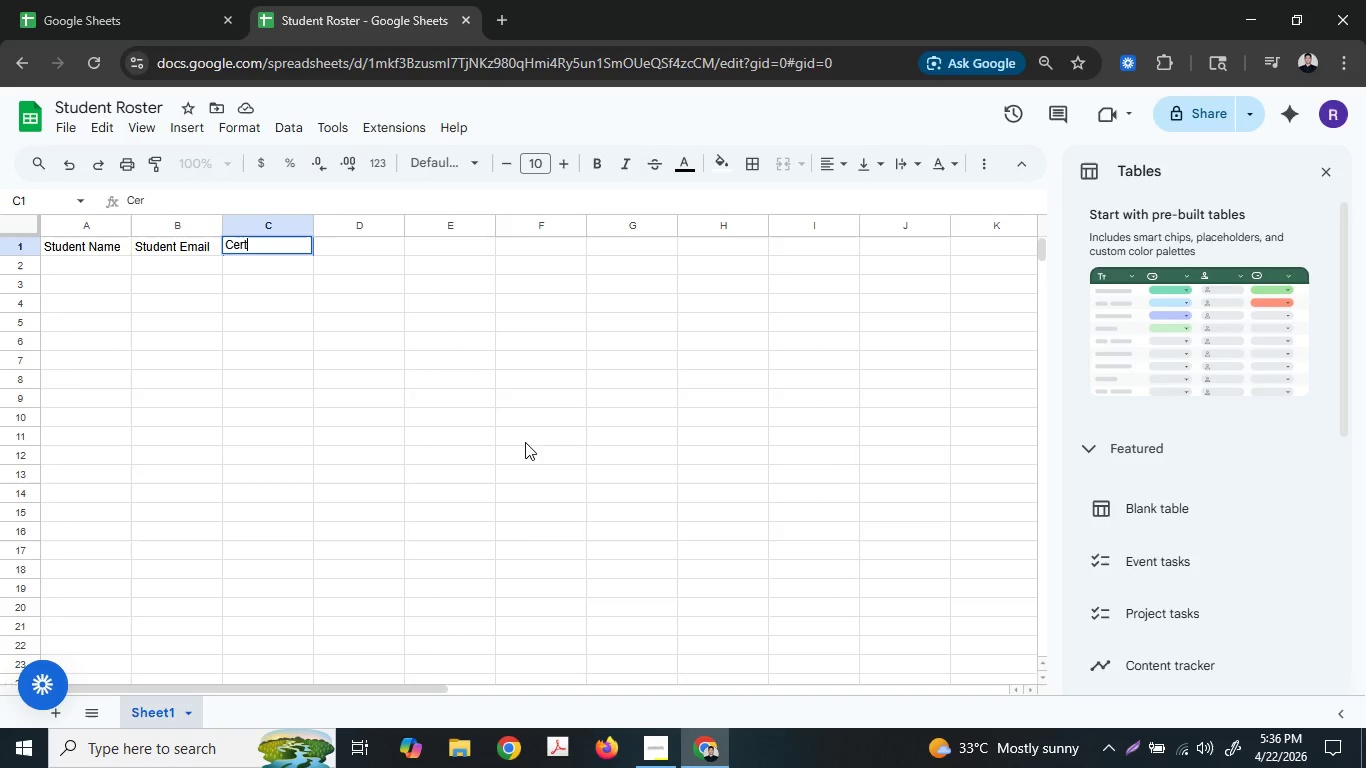 
type(tificatioStatus)
key(Tab)
 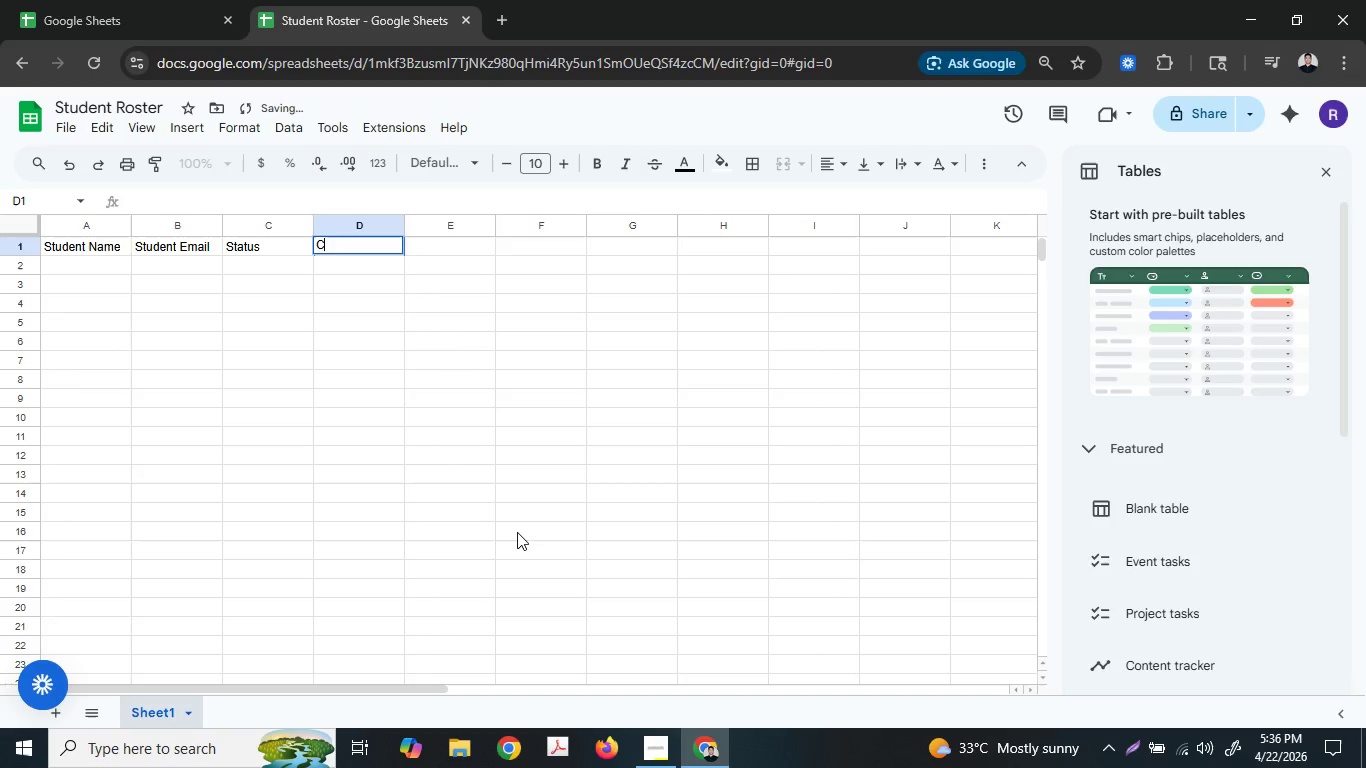 
hold_key(key=Backspace, duration=0.94)
 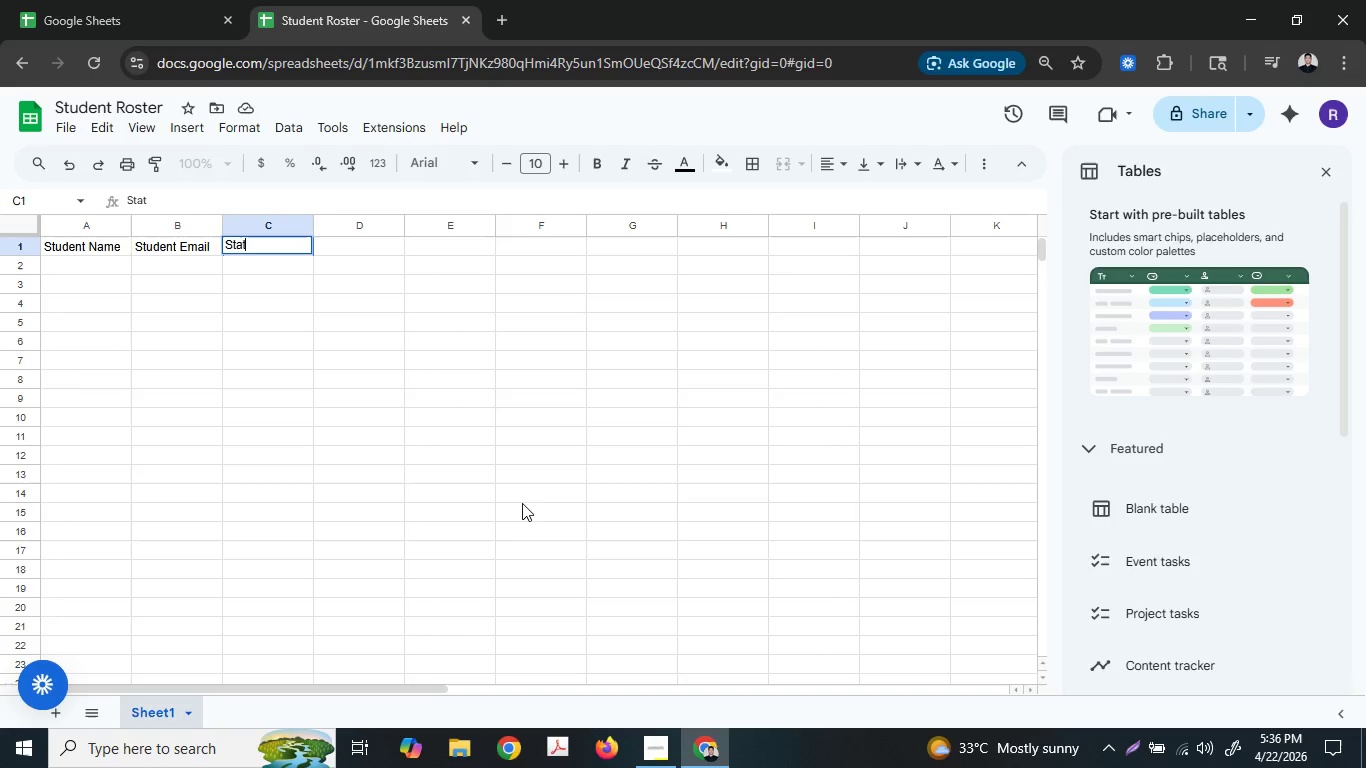 
type(Certification da)
 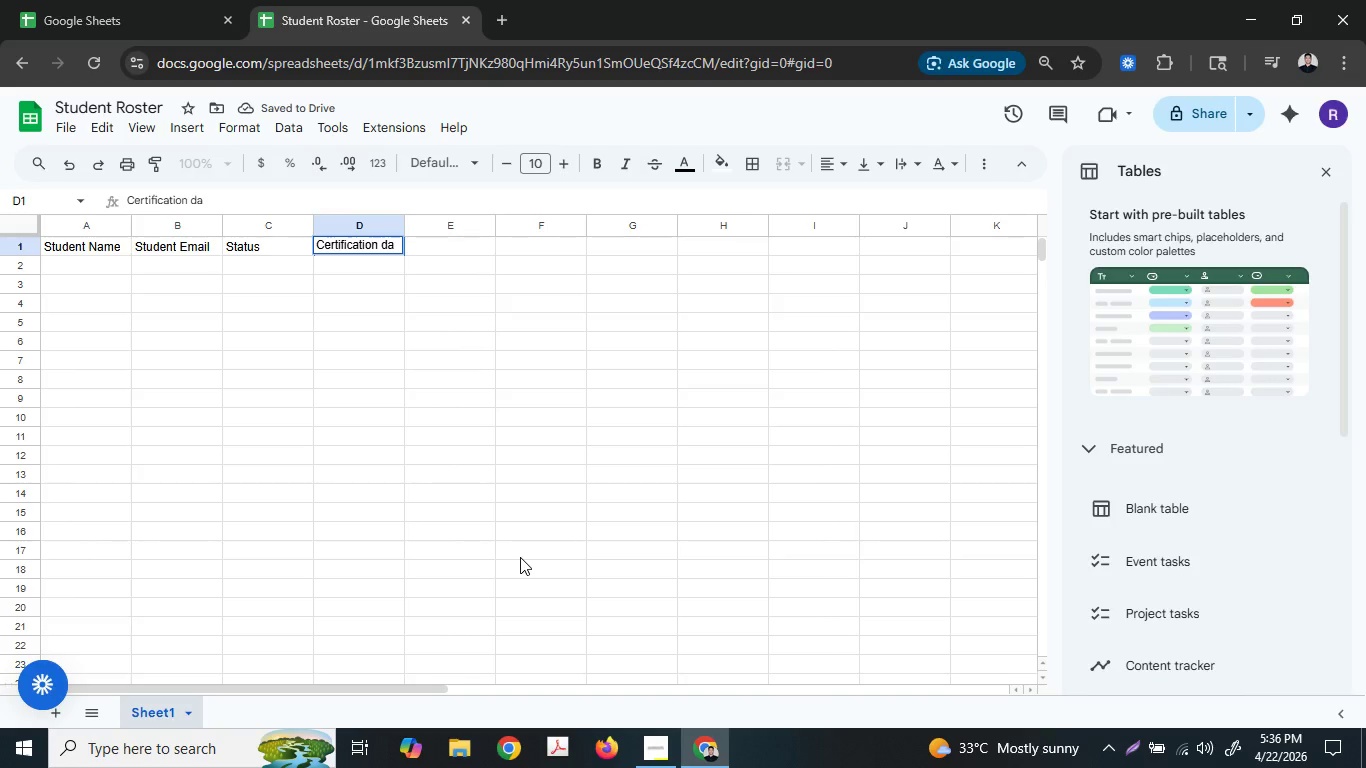 
key(Backspace)
key(Backspace)
type(Da)
 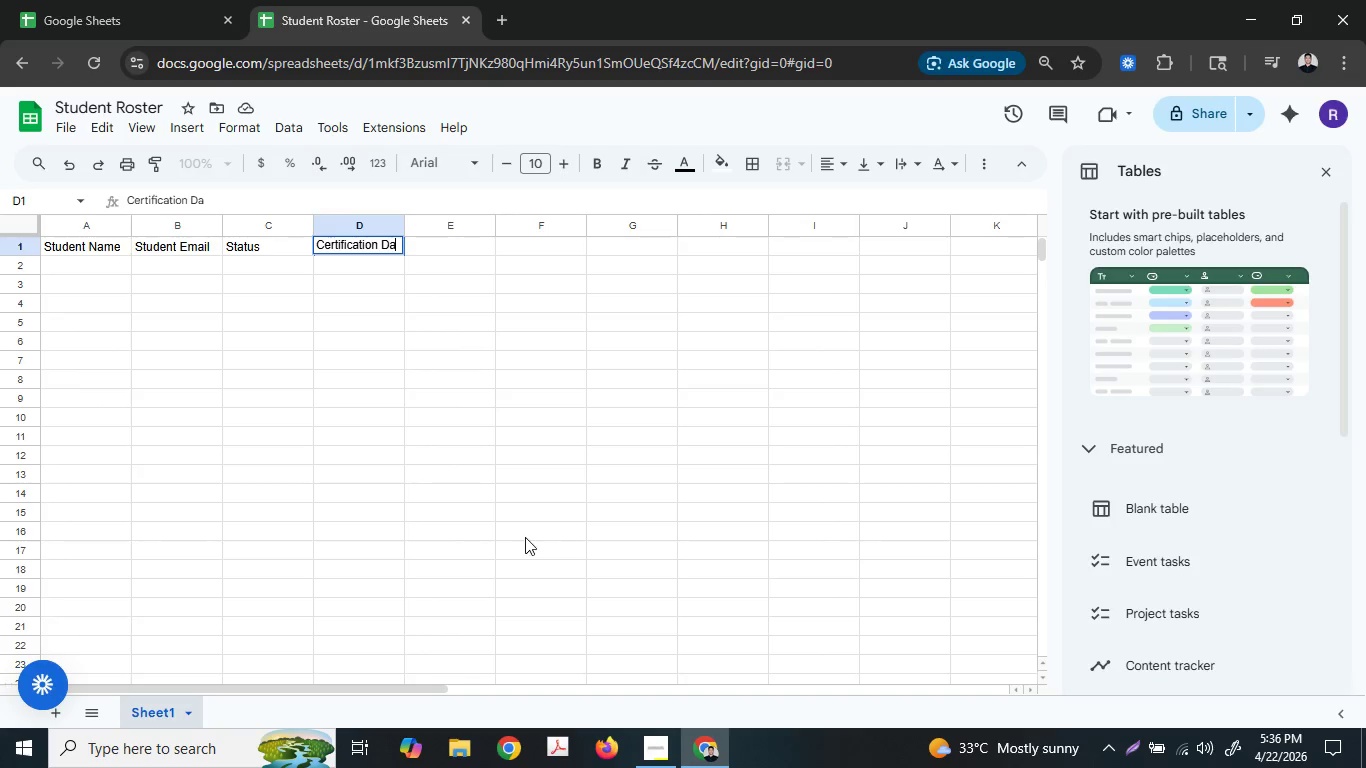 
type(te)
 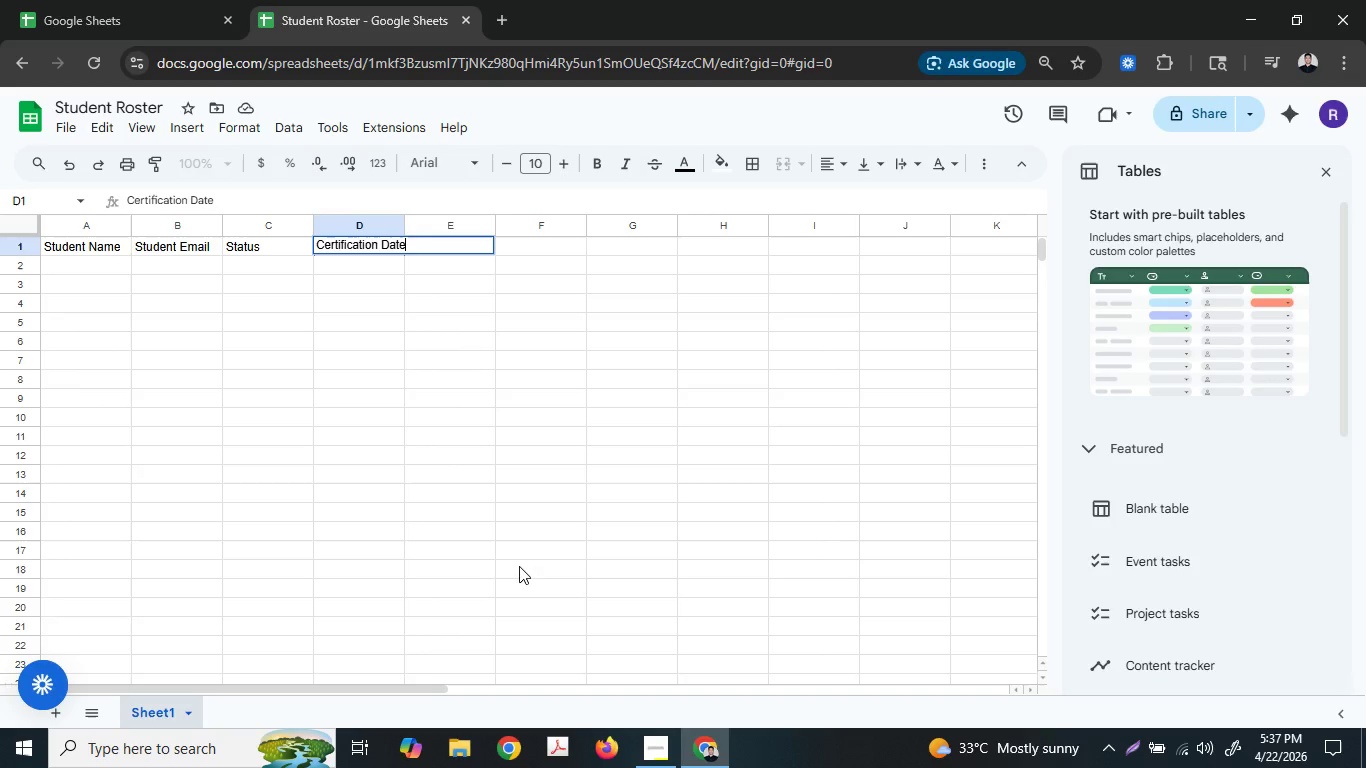 
wait(7.44)
 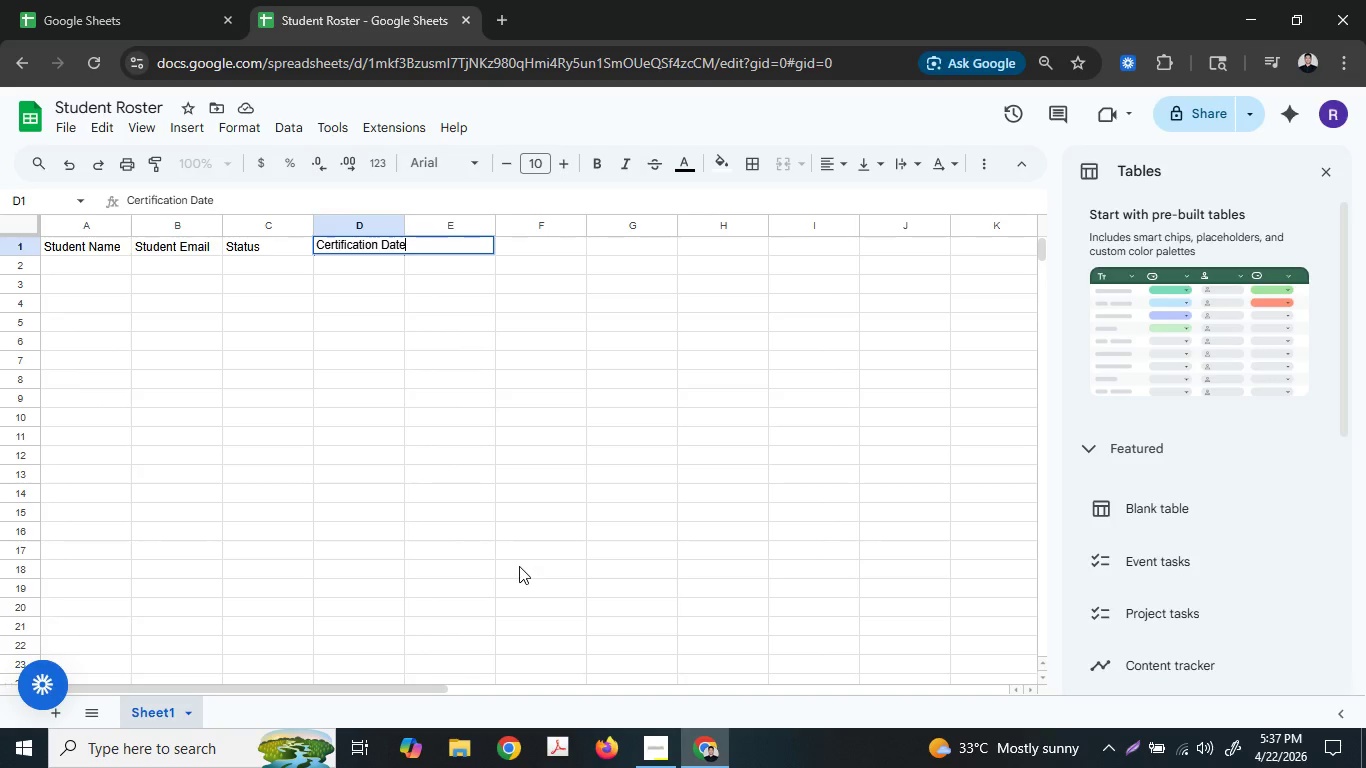 
key(Tab)
 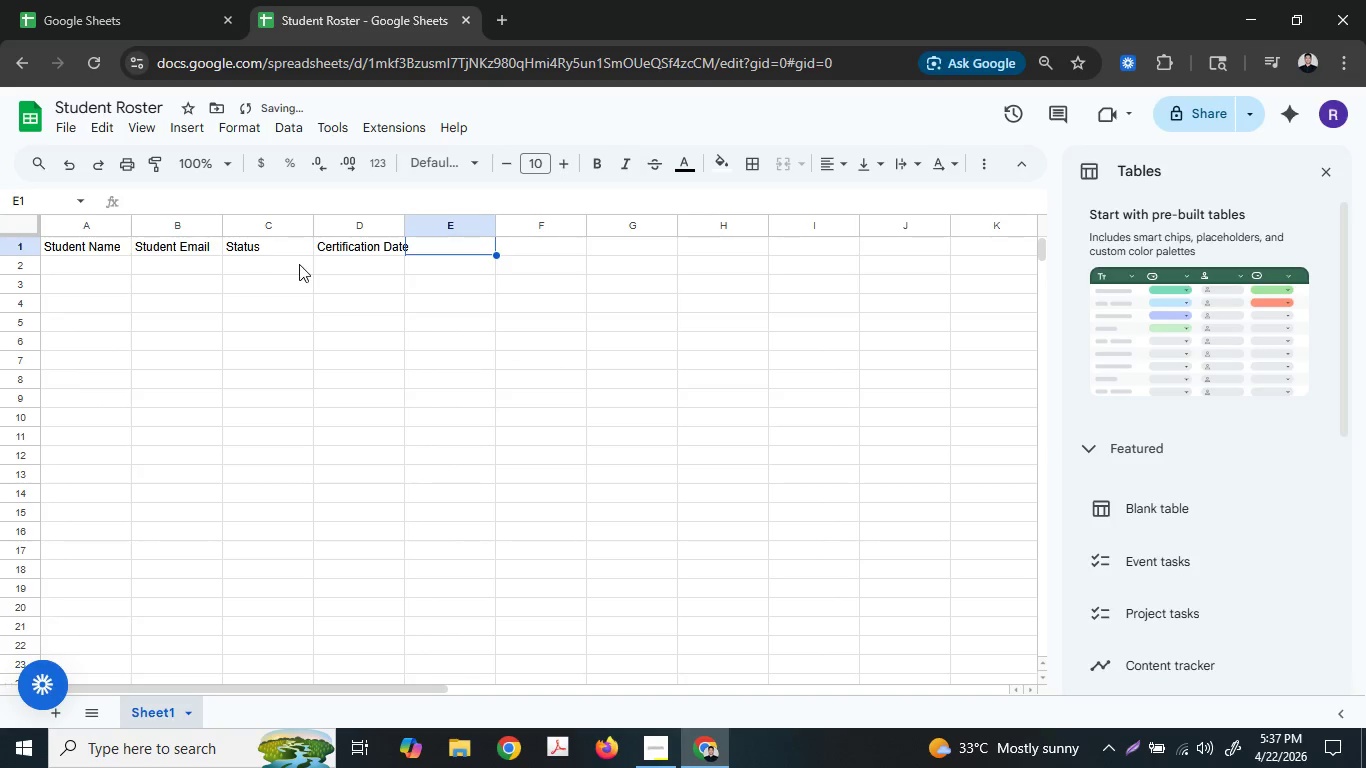 
key(Control+A)
 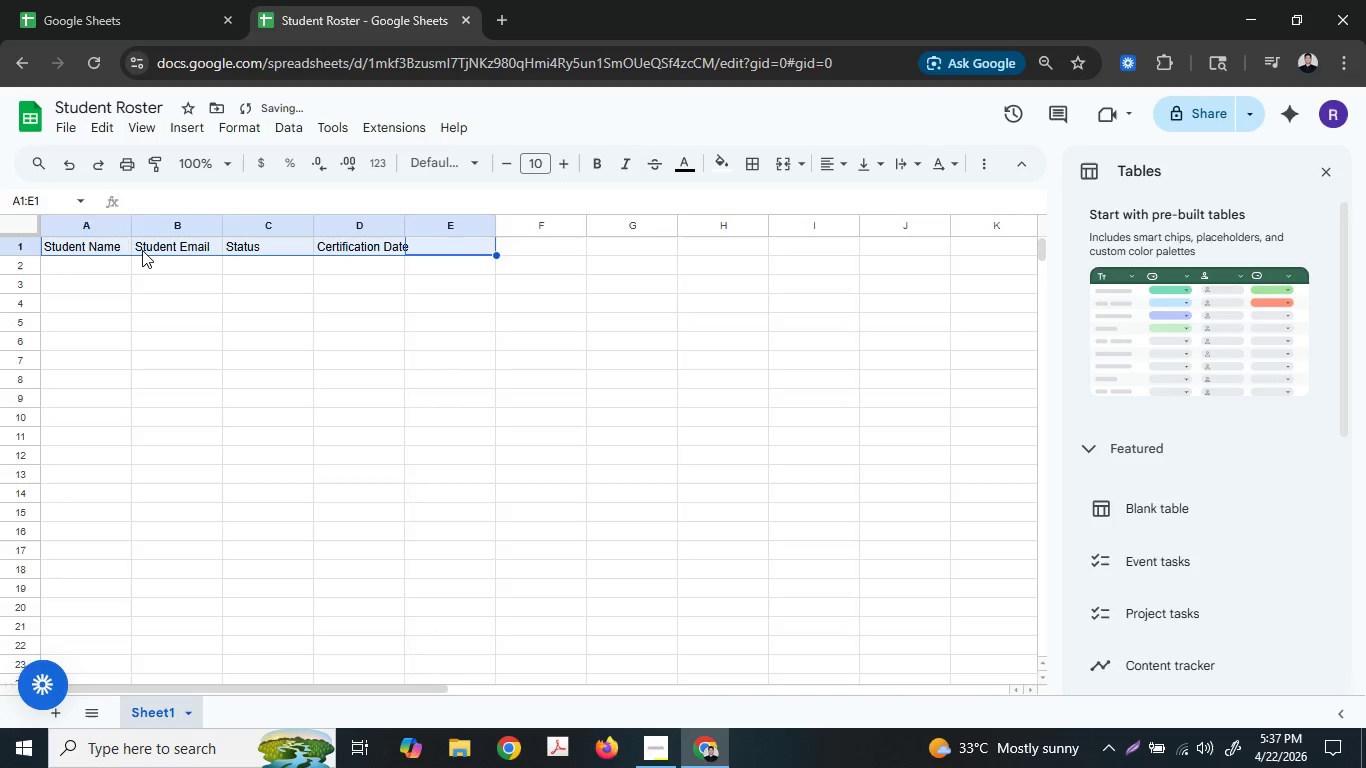 
key(Control+A)
 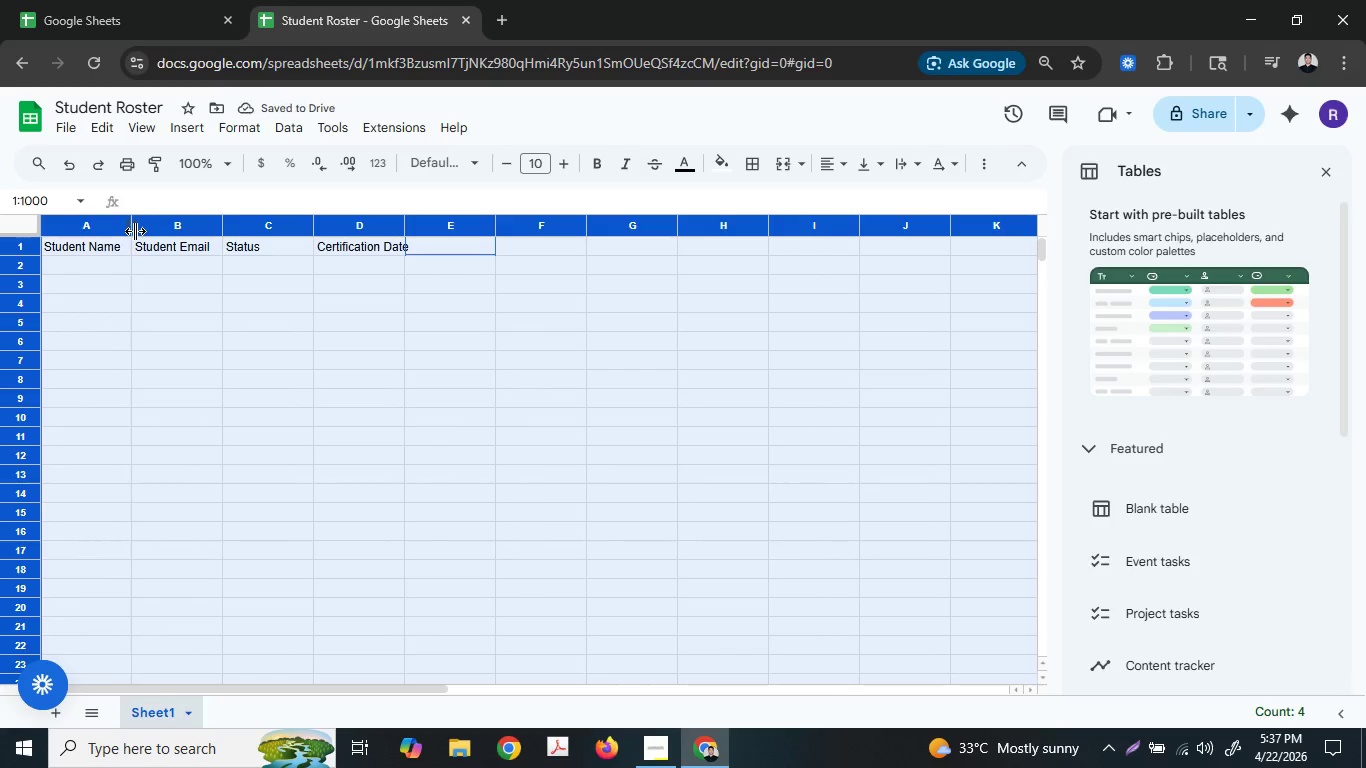 
left_click_drag(start_coordinate=[135, 231], to_coordinate=[142, 231])
 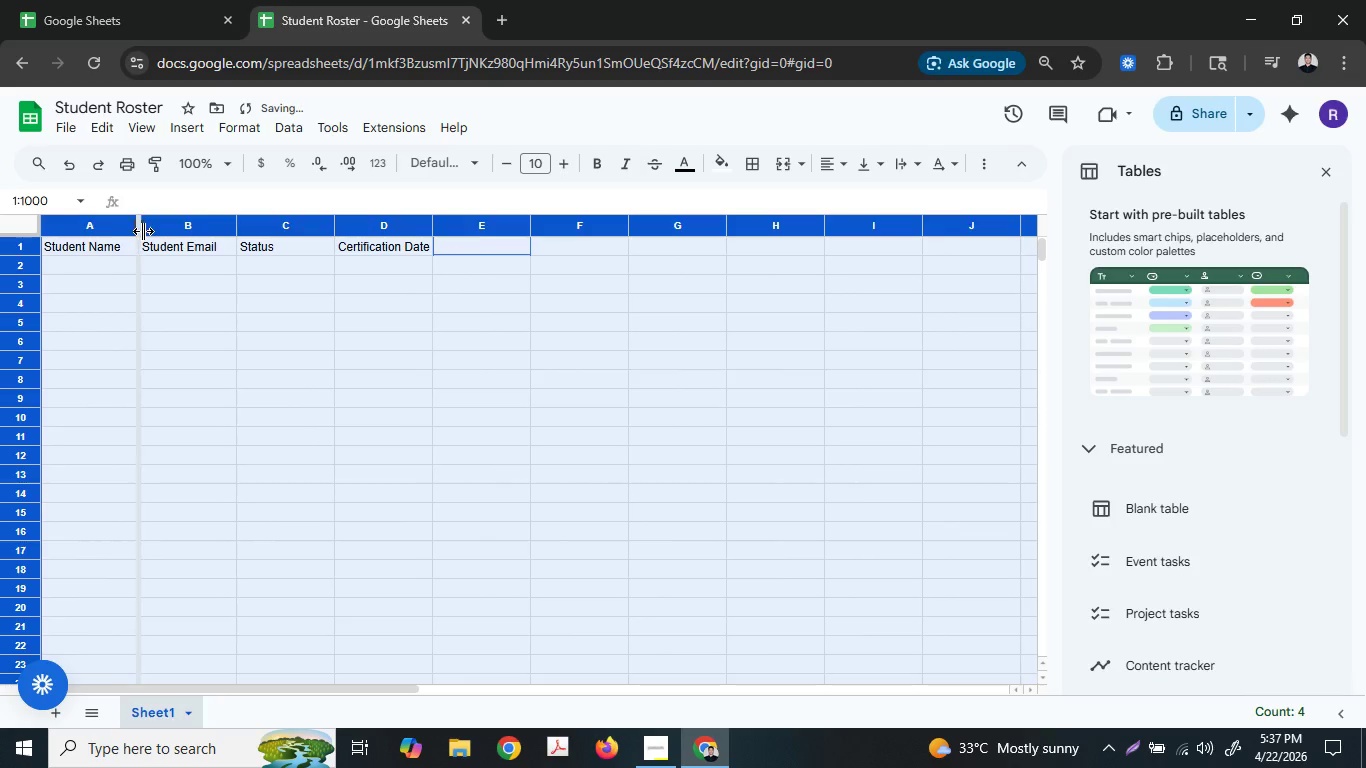 
left_click_drag(start_coordinate=[142, 231], to_coordinate=[178, 229])
 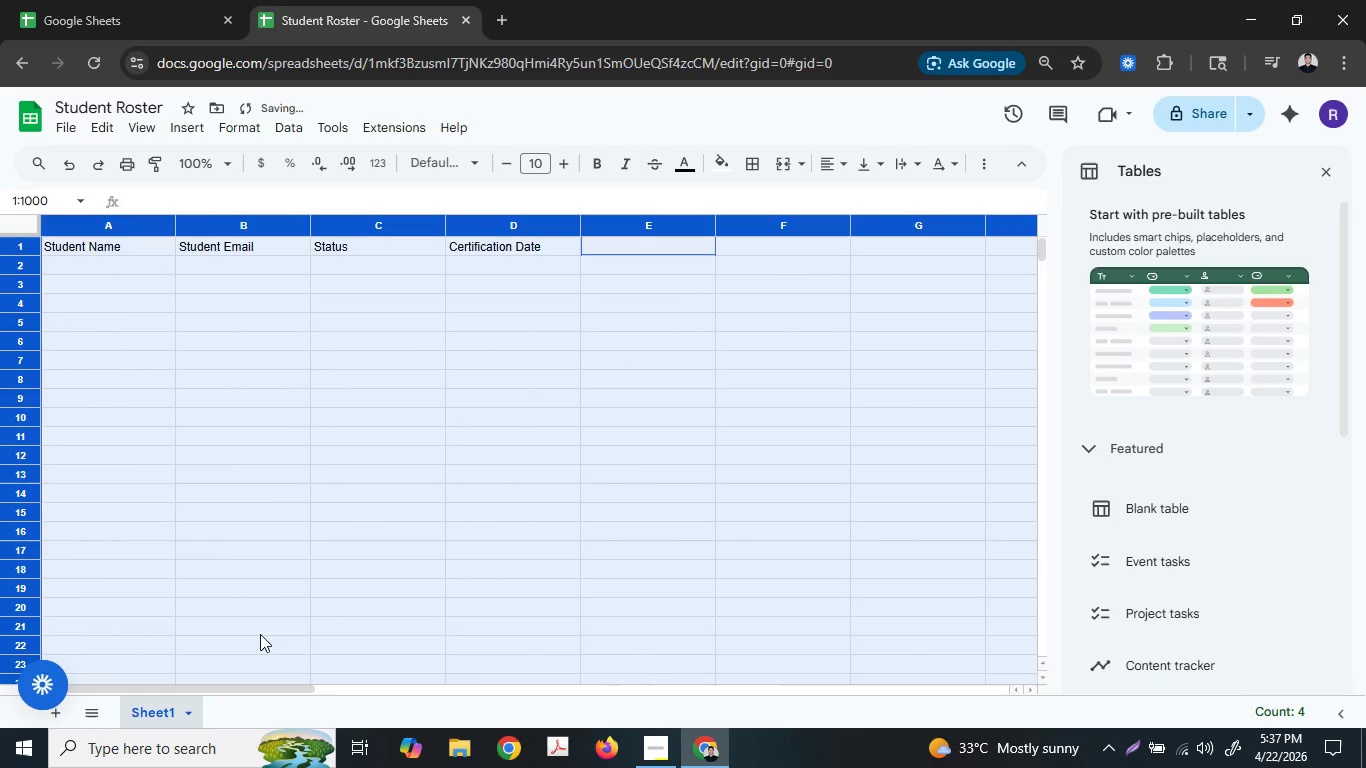 
right_click([153, 698])
 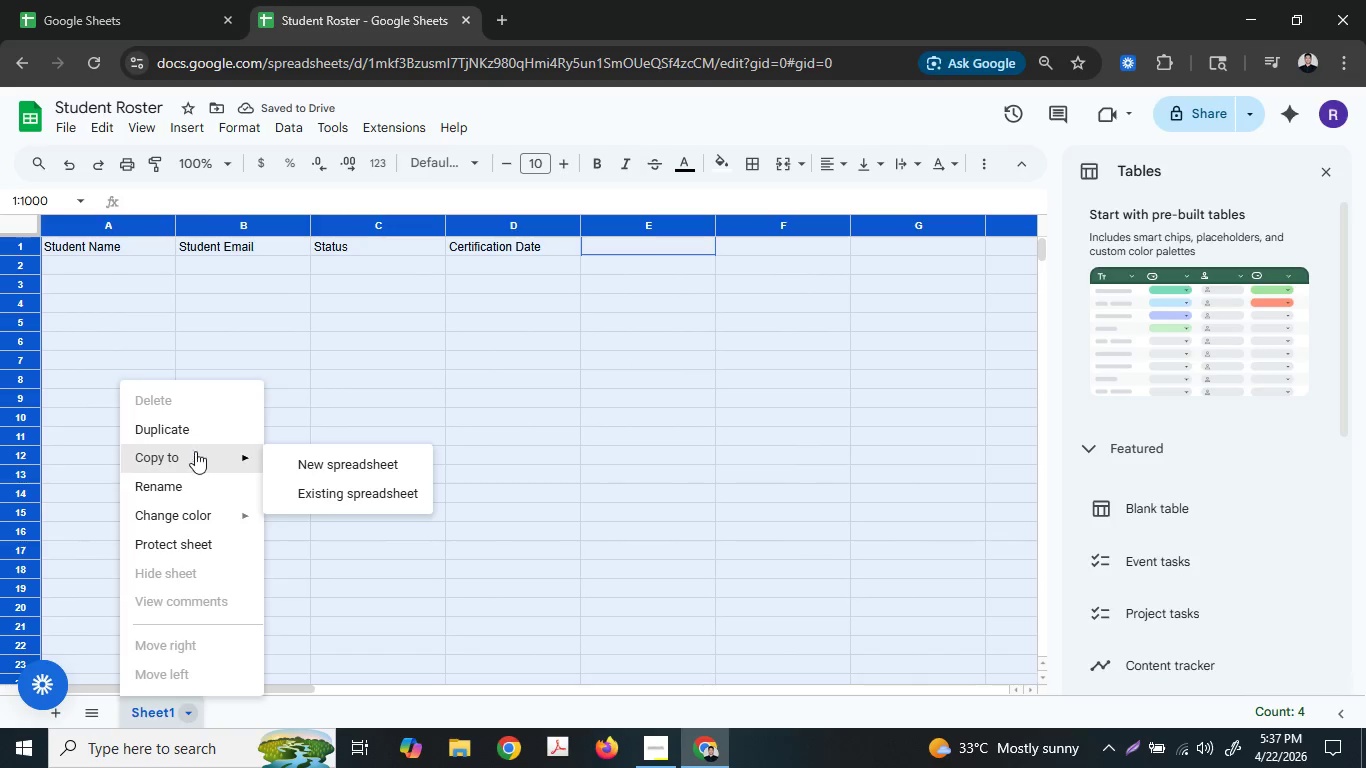 
left_click([194, 489])
 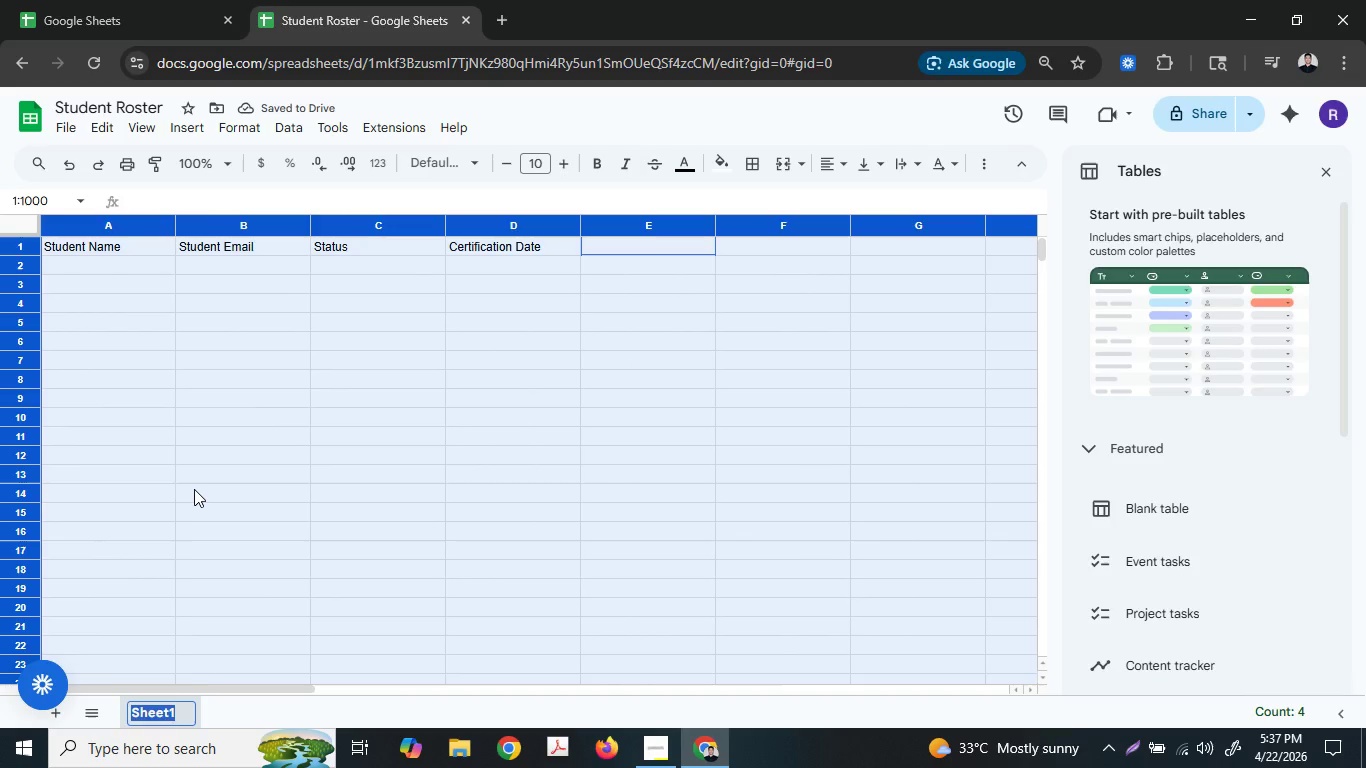 
type(Student Roster)
 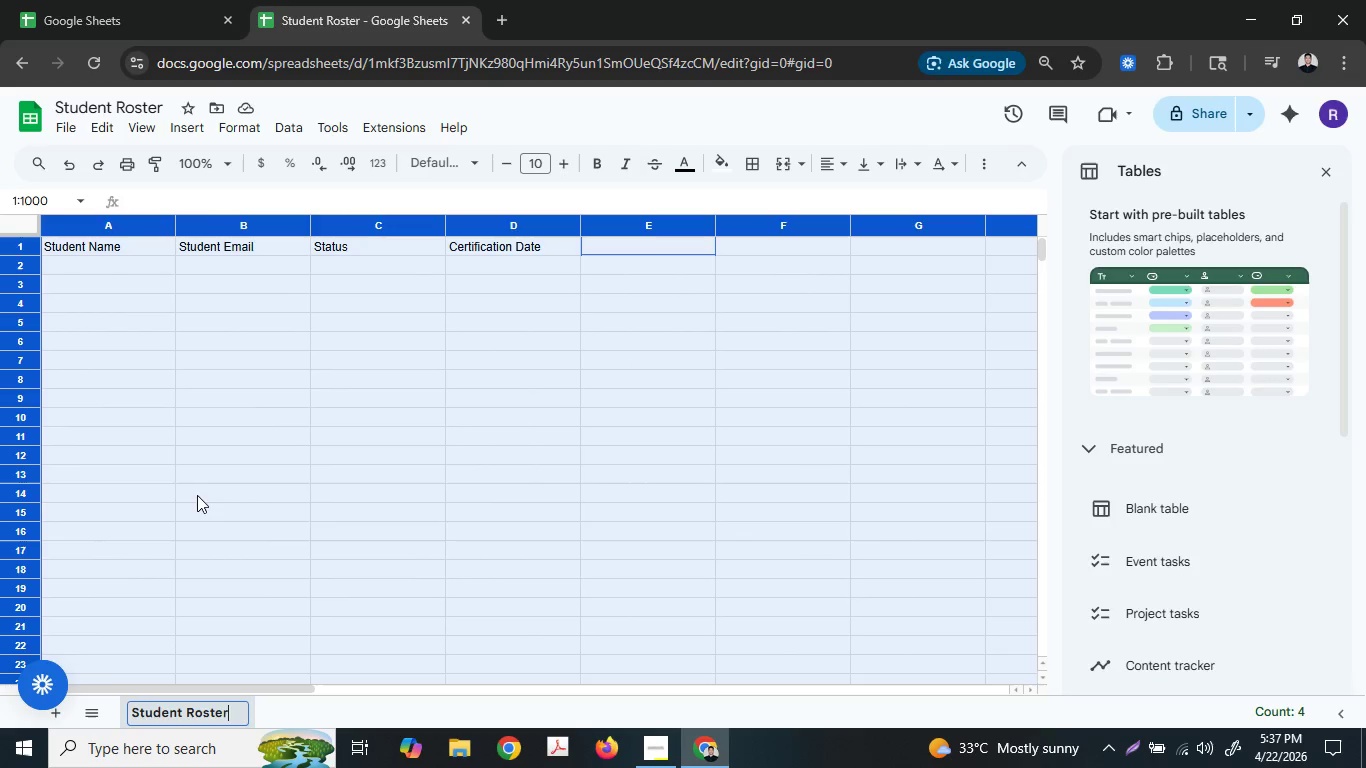 
key(Enter)
 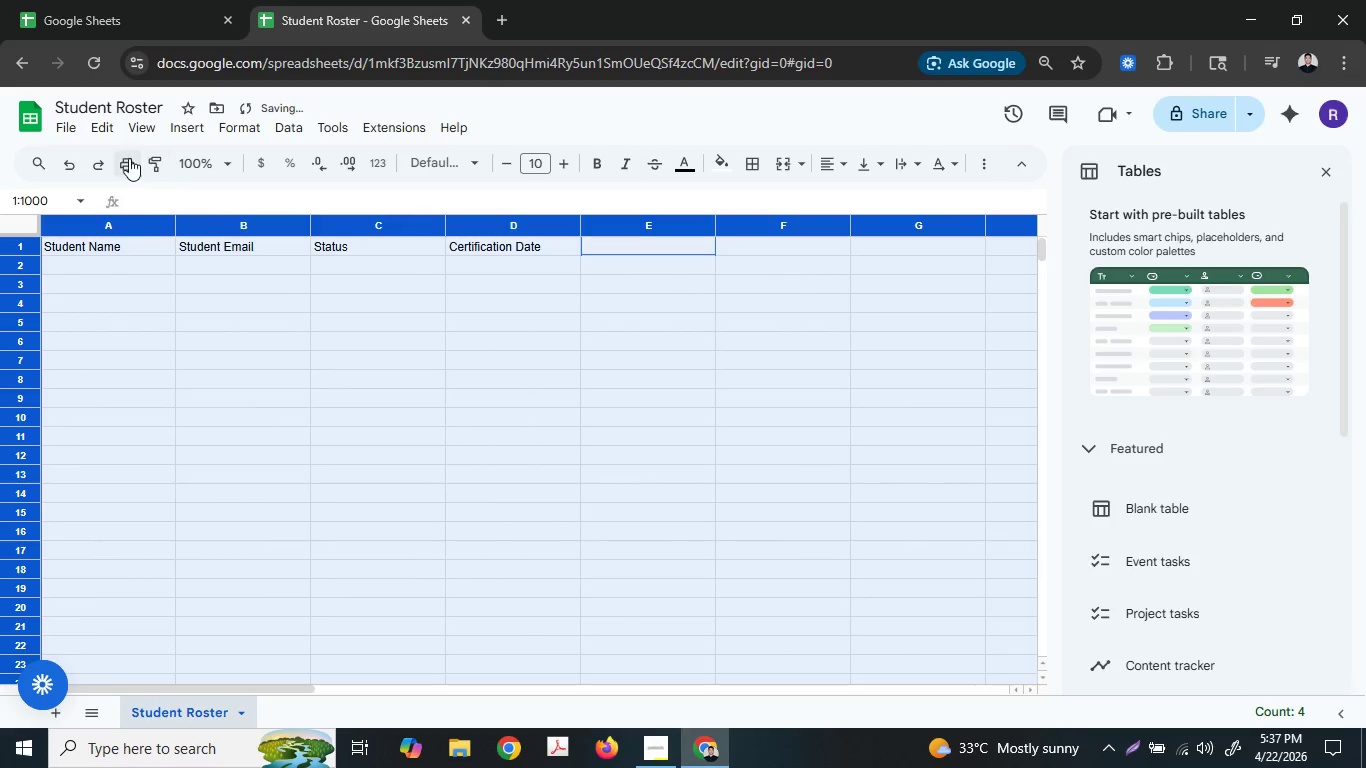 
right_click([23, 122])
 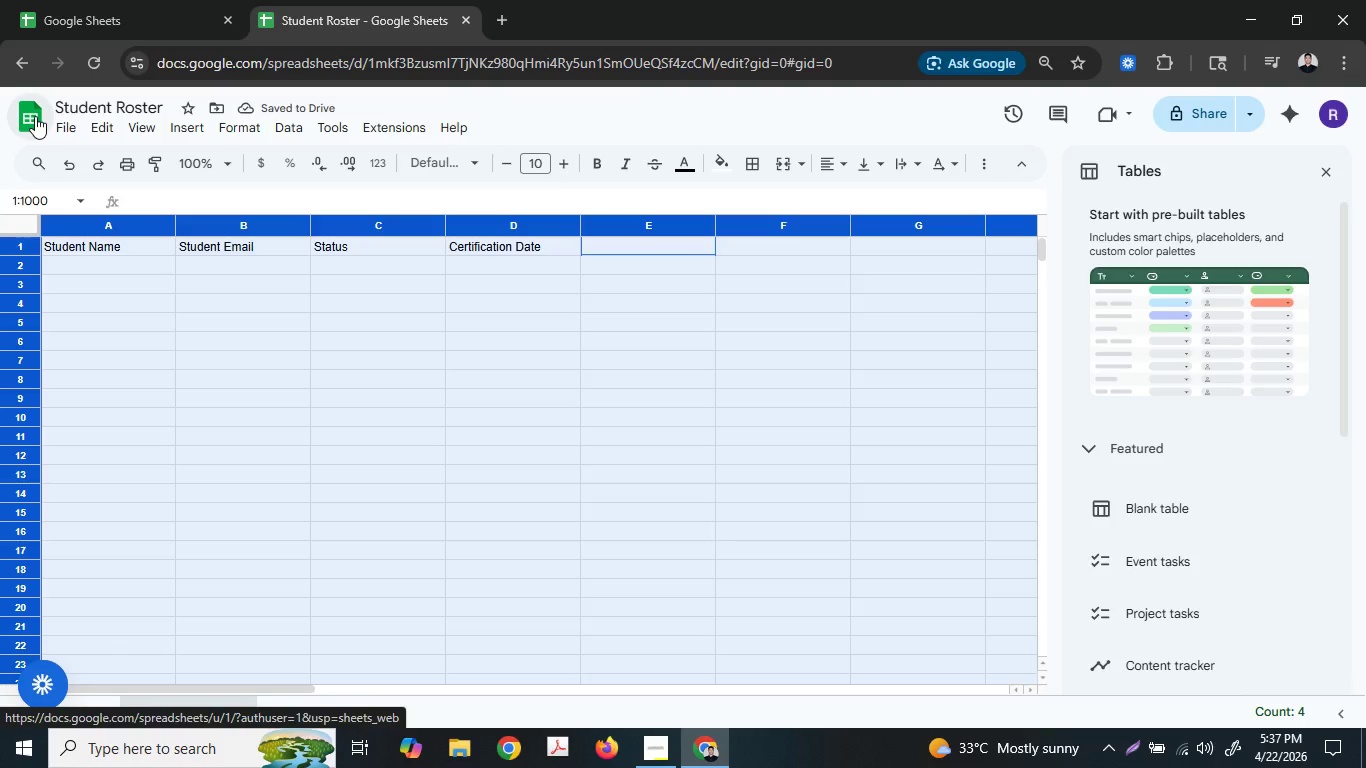 
left_click([35, 116])
 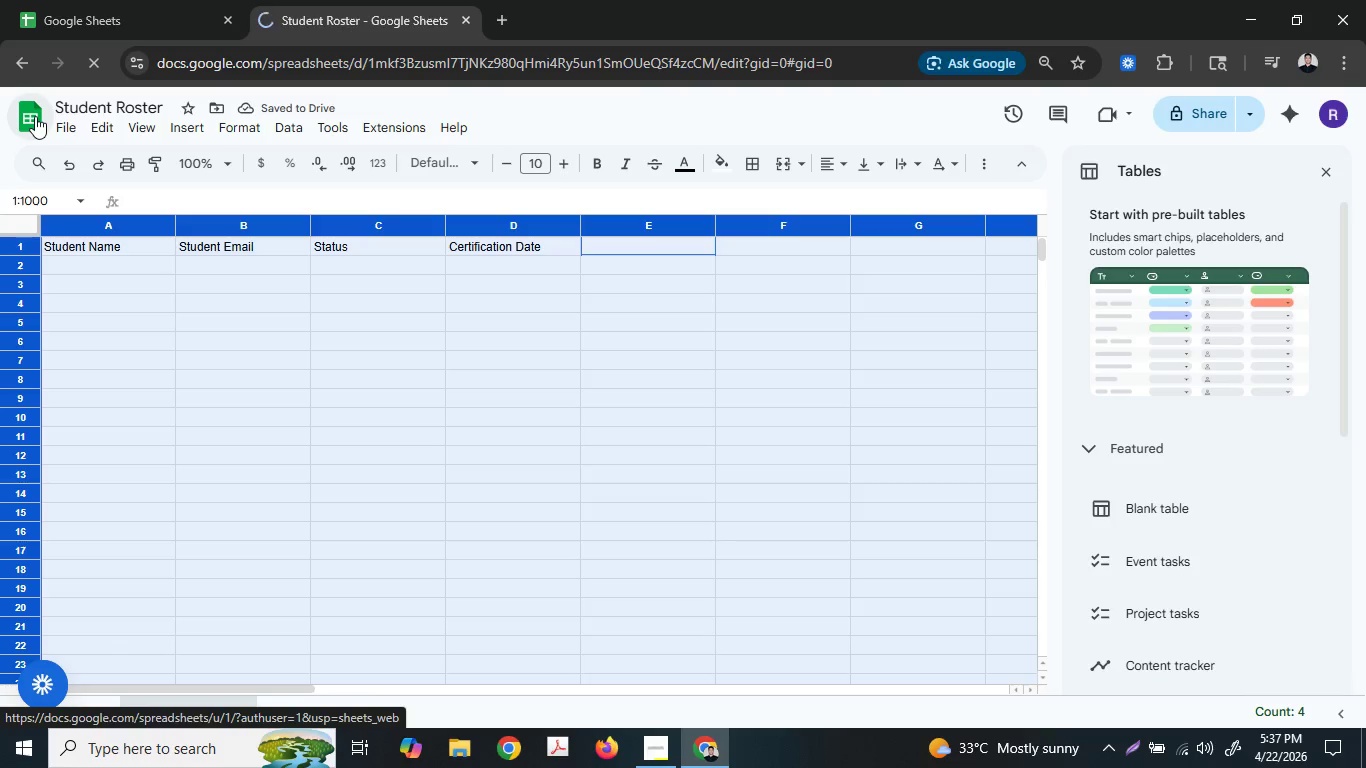 
right_click([35, 116])
 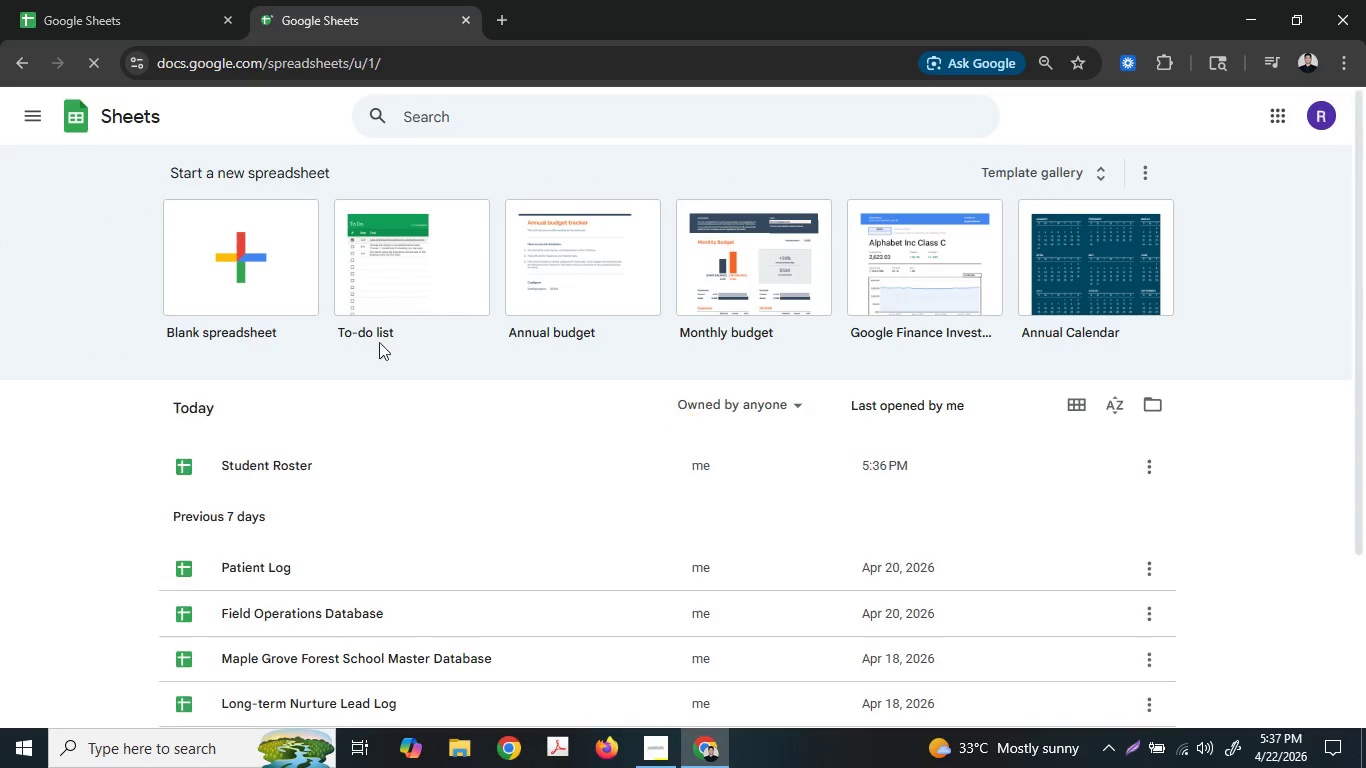 
right_click([298, 479])
 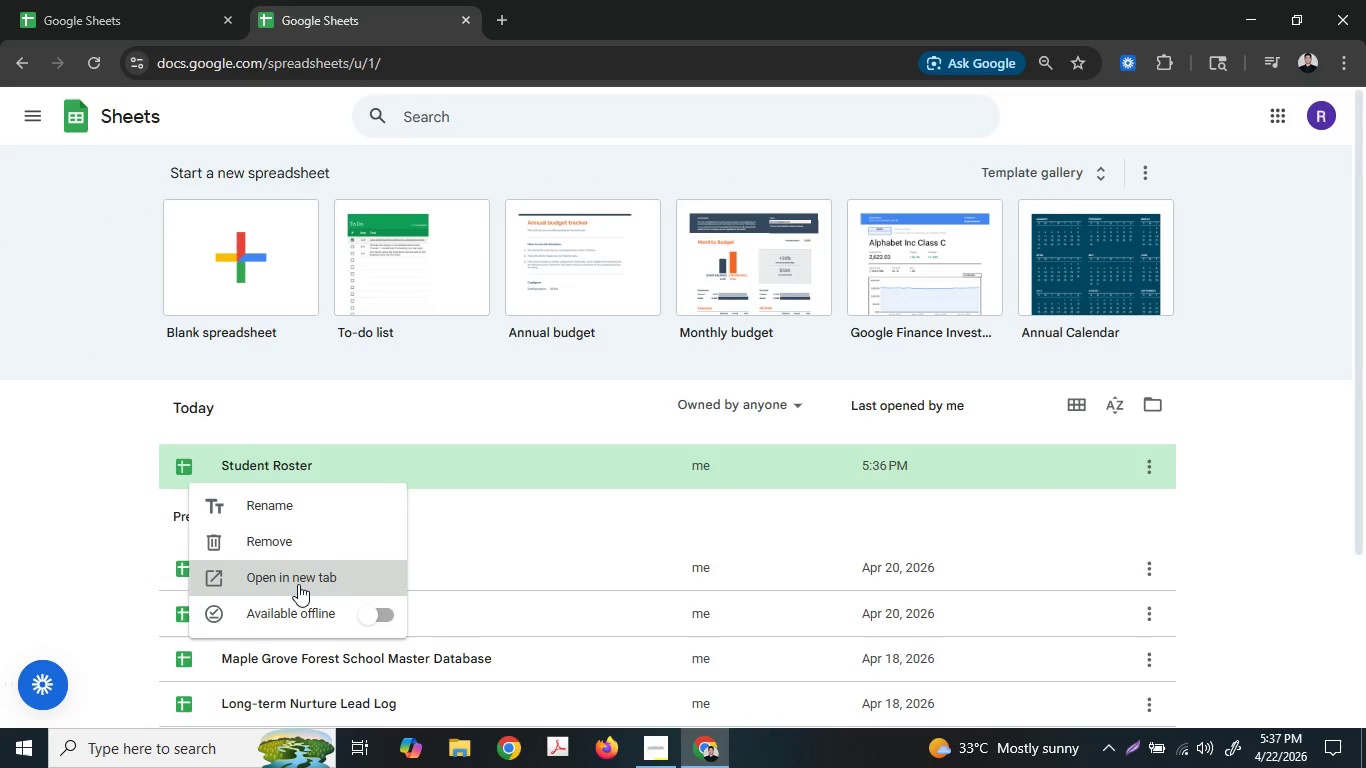 
left_click([298, 584])
 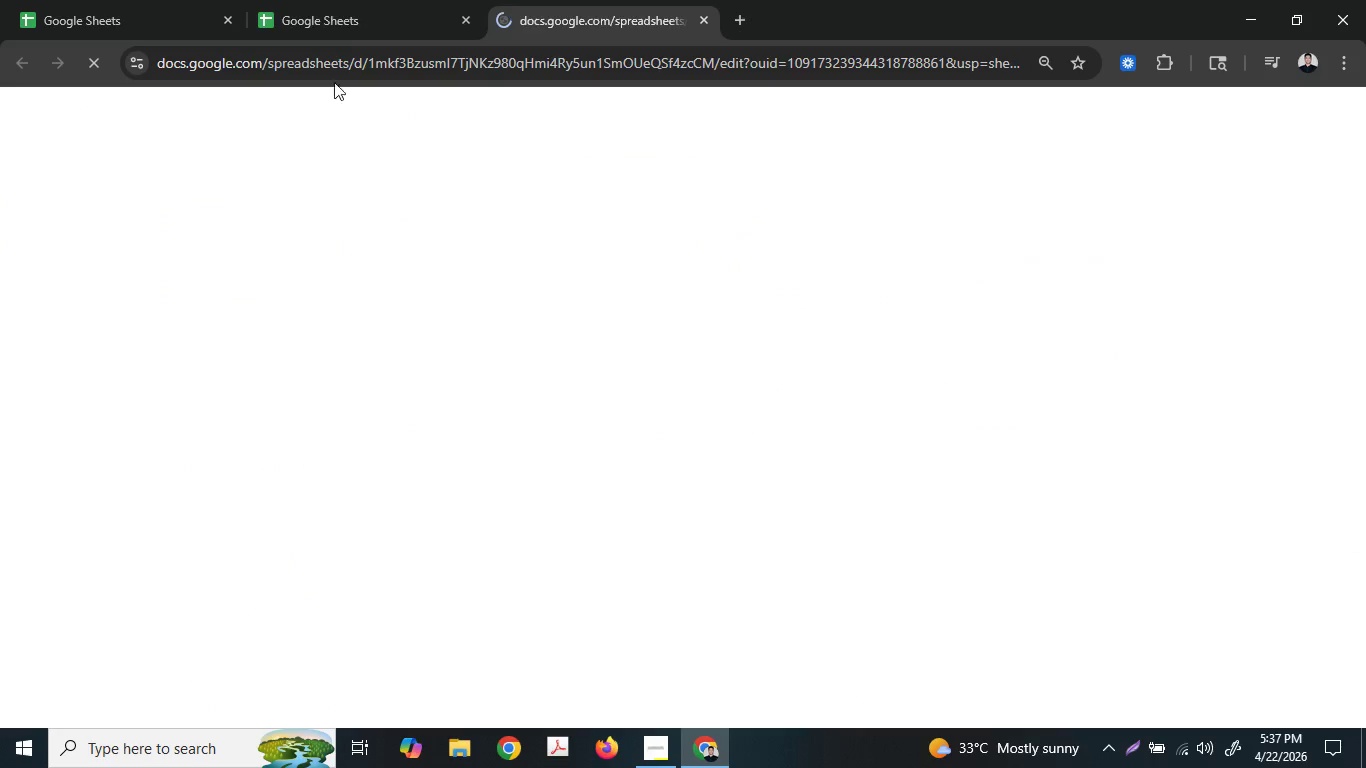 
left_click([344, 11])
 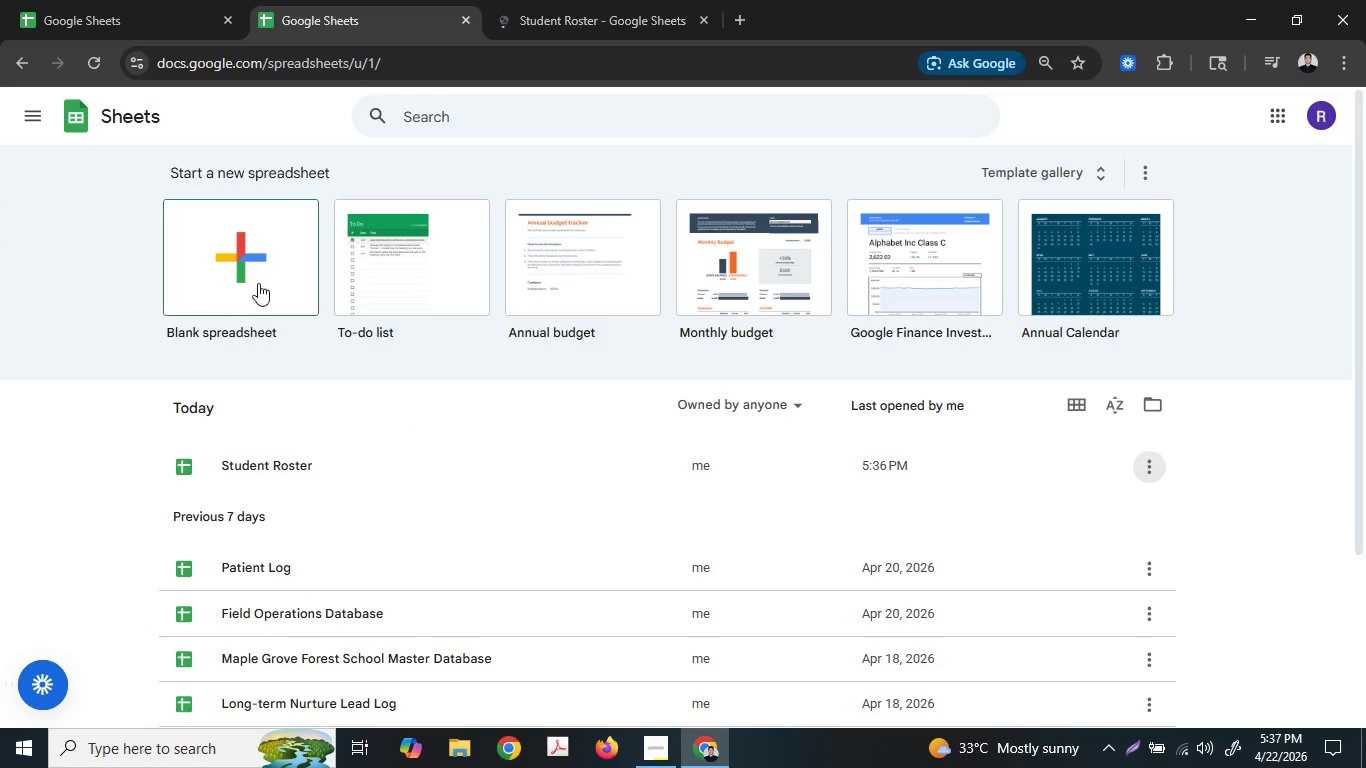 
left_click([258, 279])
 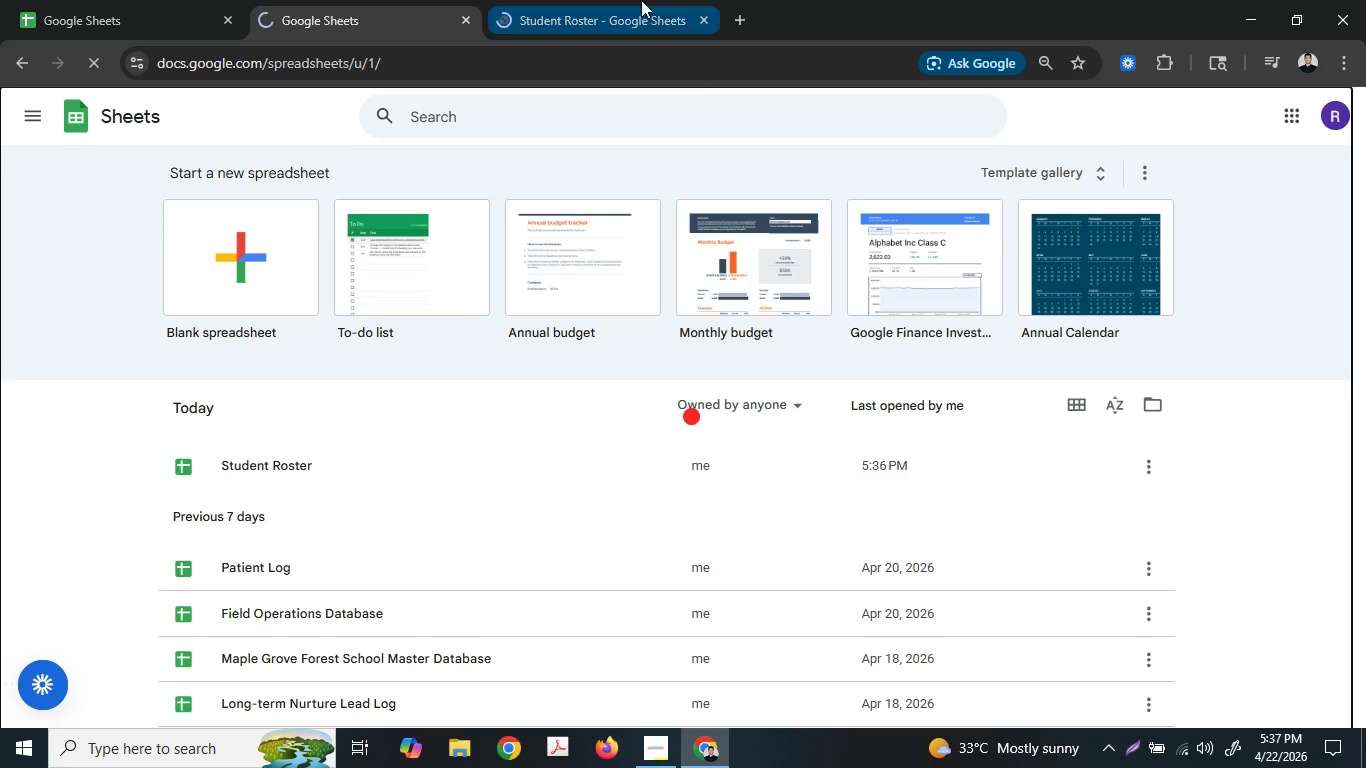 
left_click_drag(start_coordinate=[593, 0], to_coordinate=[409, 0])
 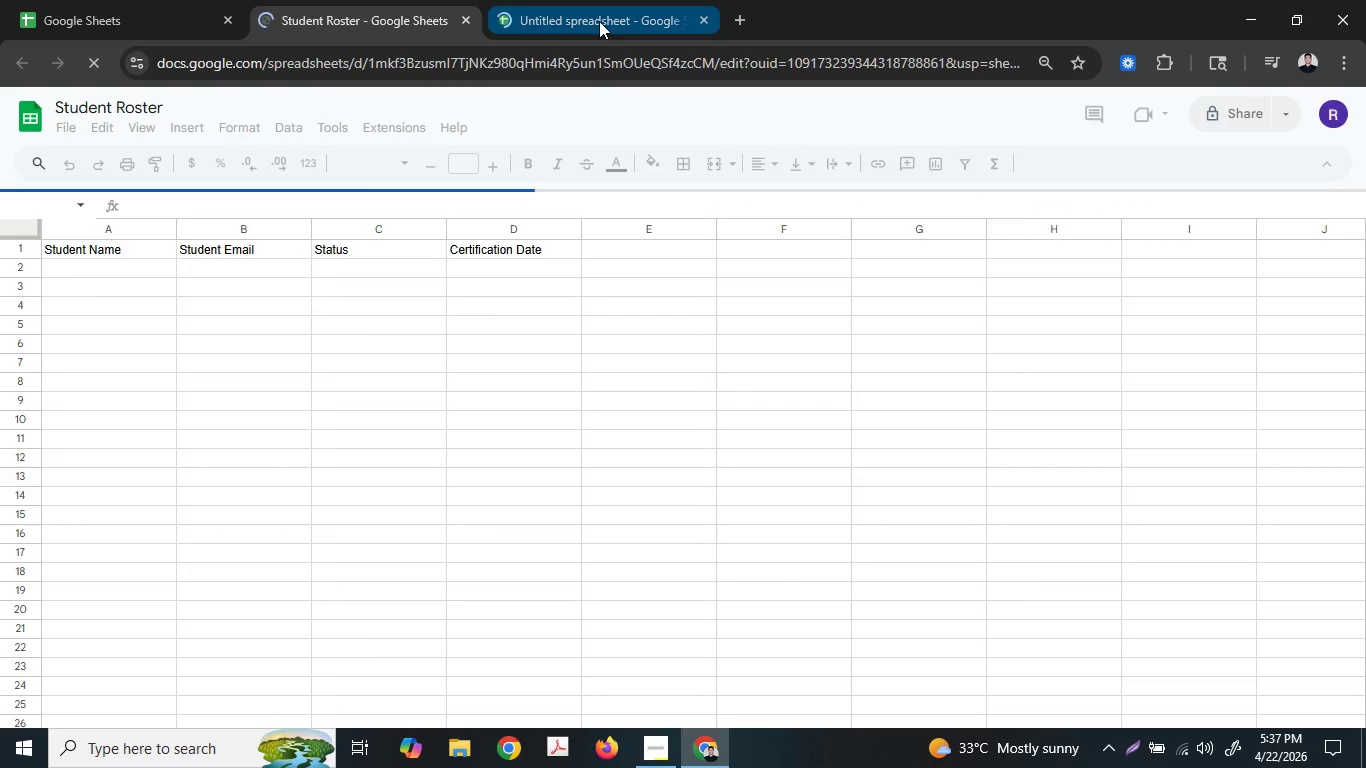 
left_click([599, 21])
 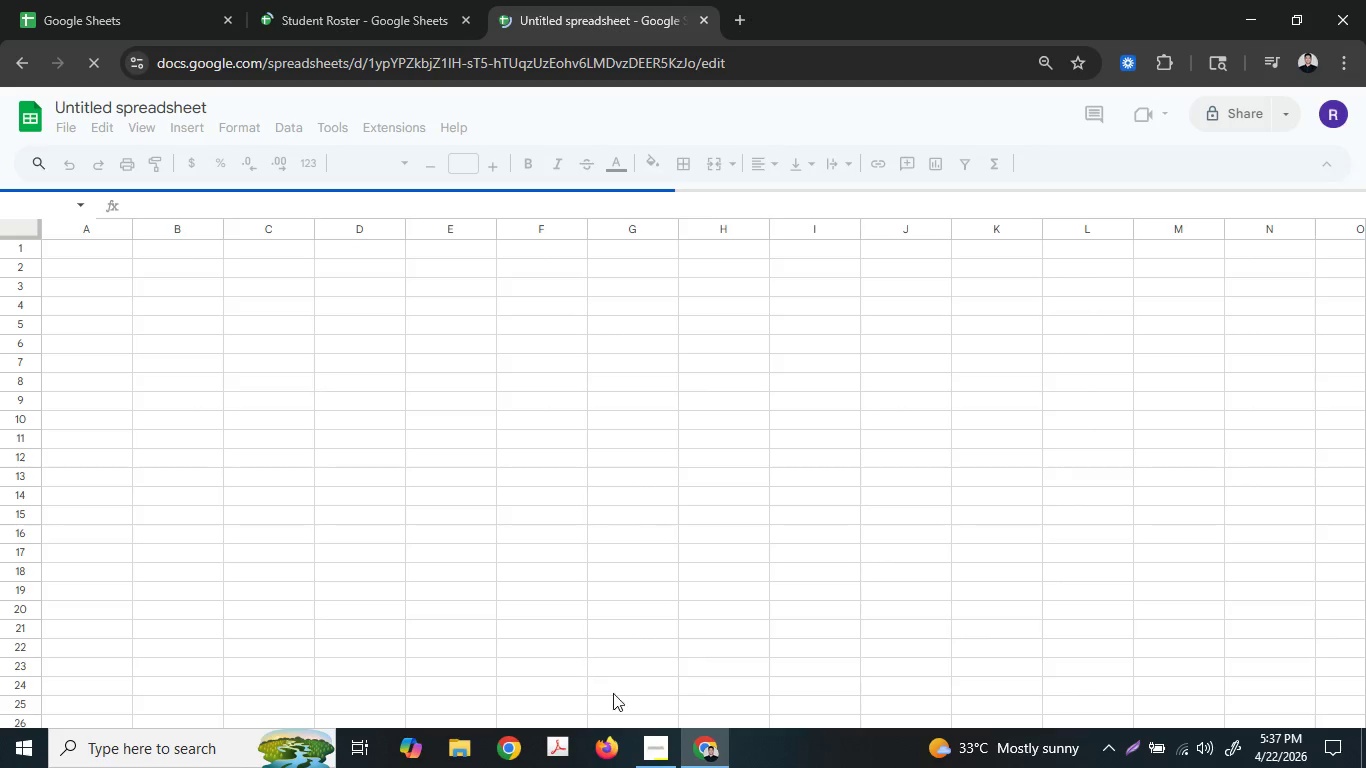 
left_click([667, 758])